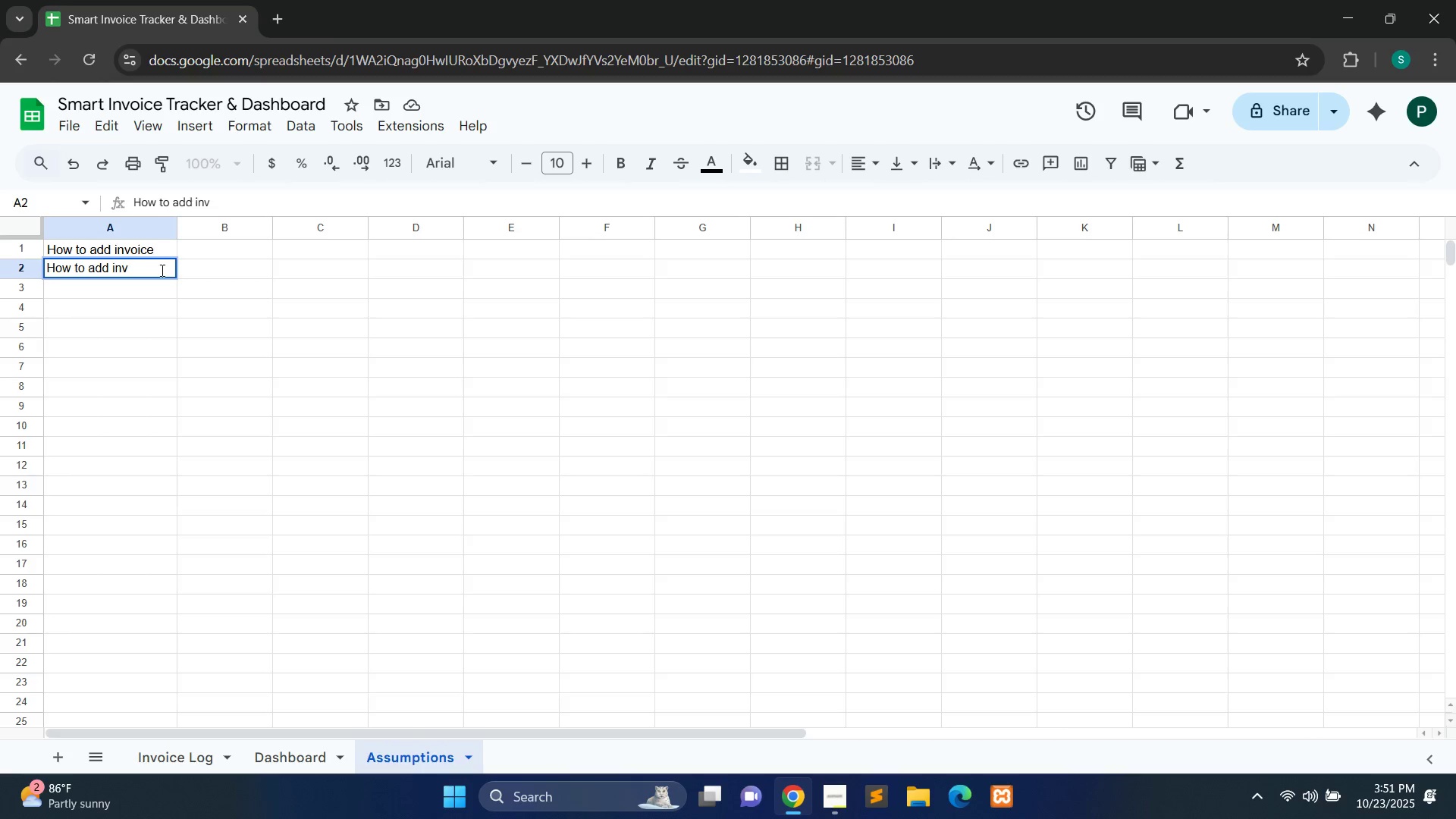 
key(Backspace)
 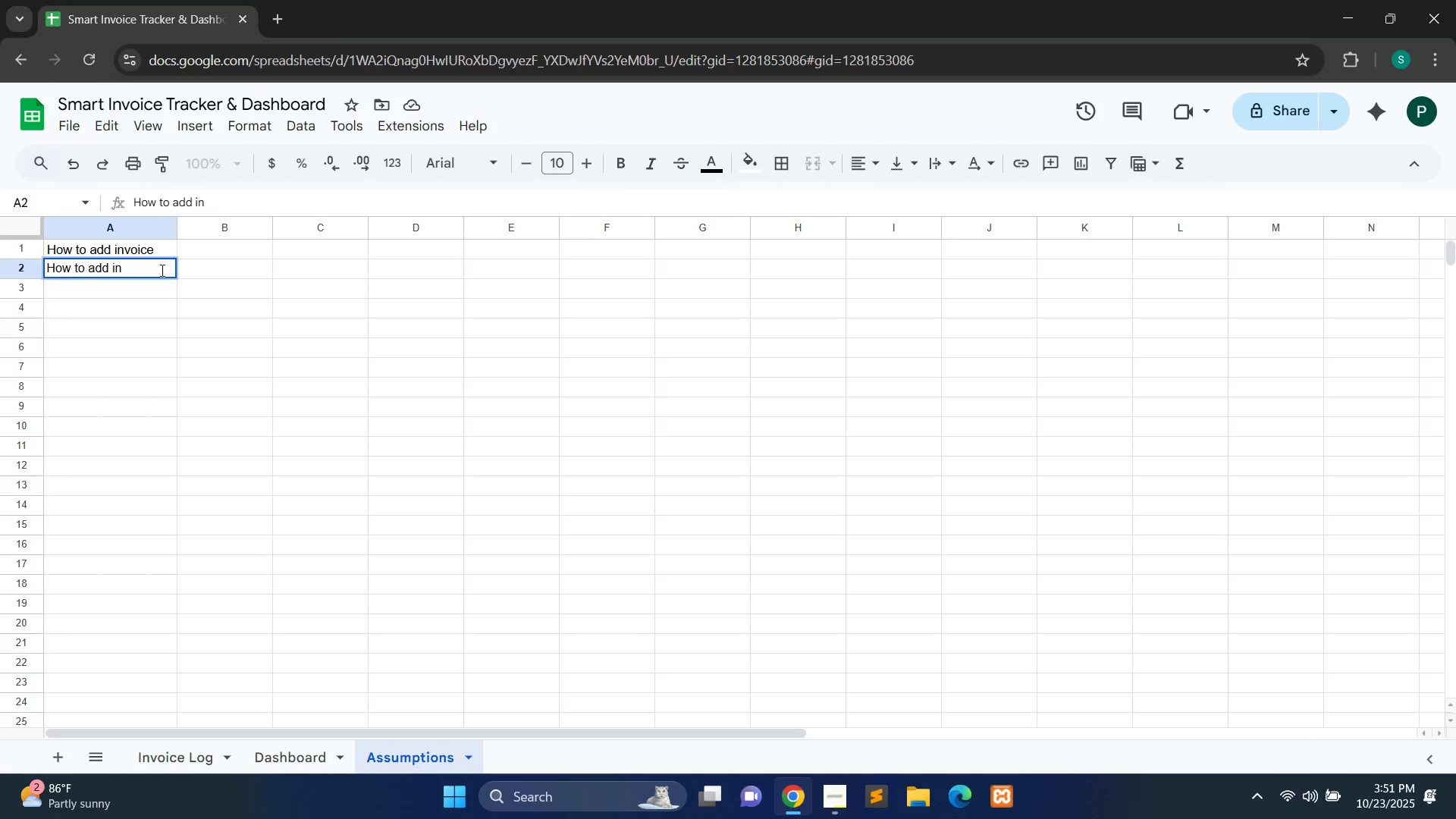 
key(Backspace)
 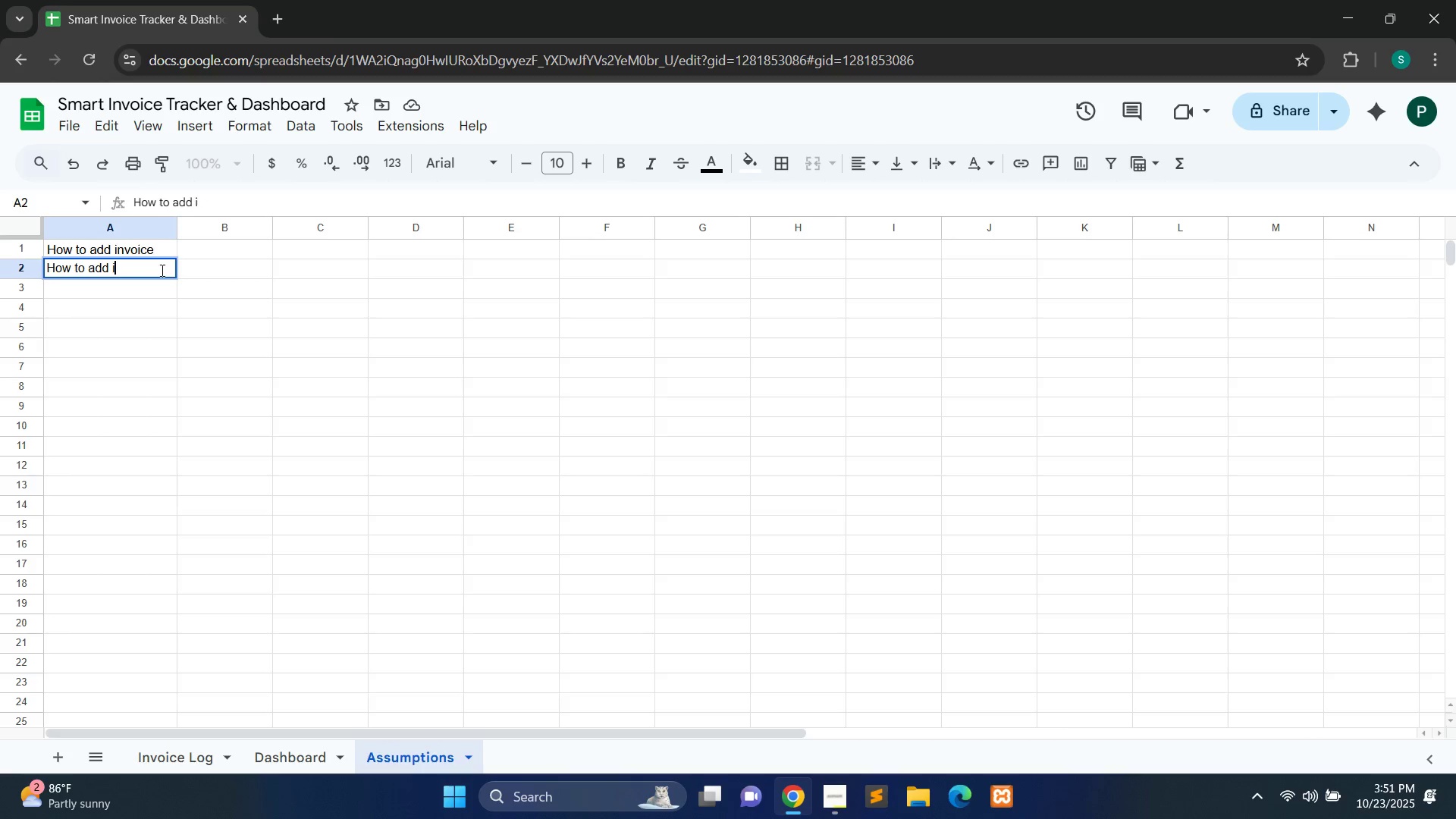 
key(Backspace)
 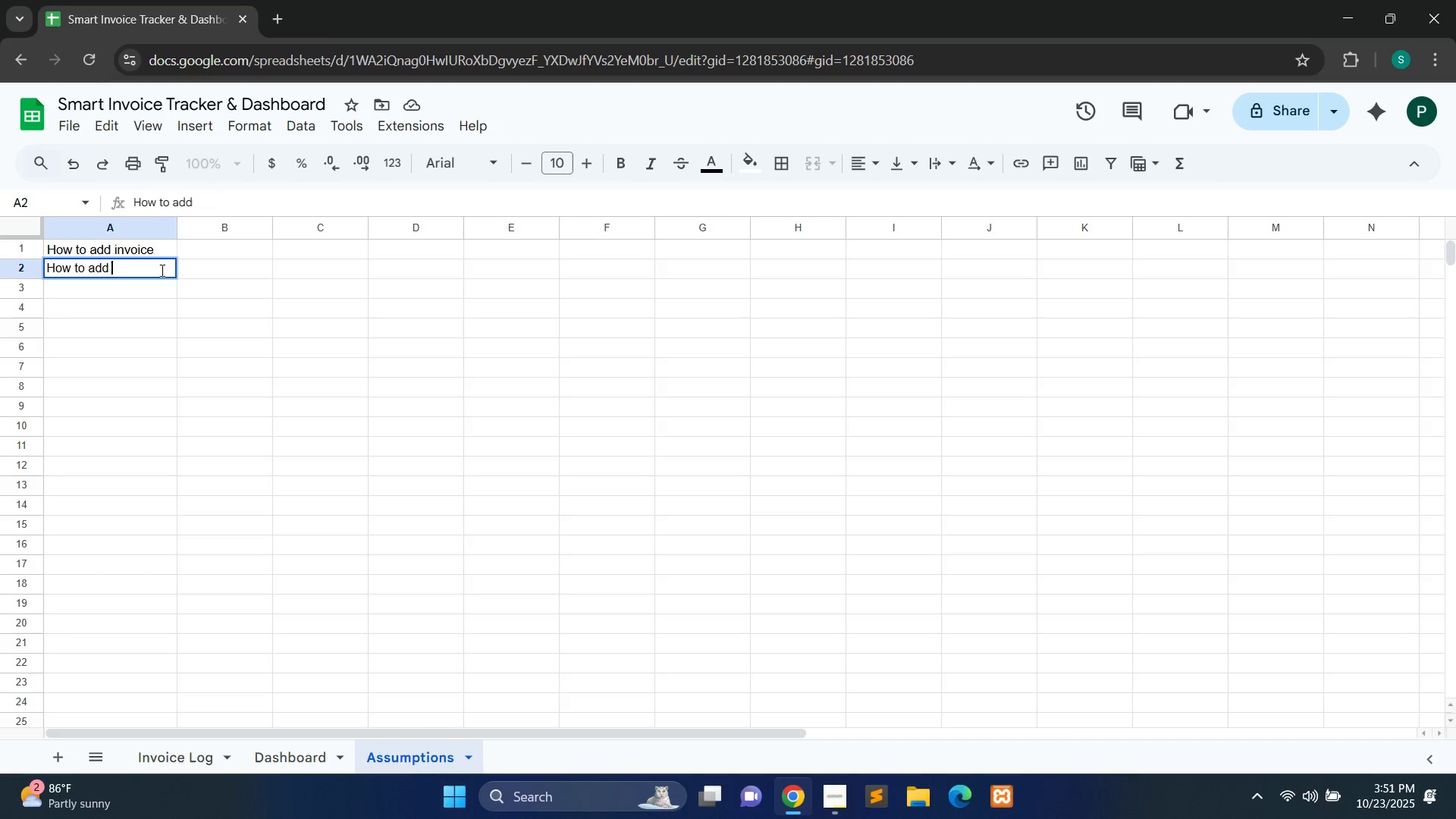 
key(Backspace)
 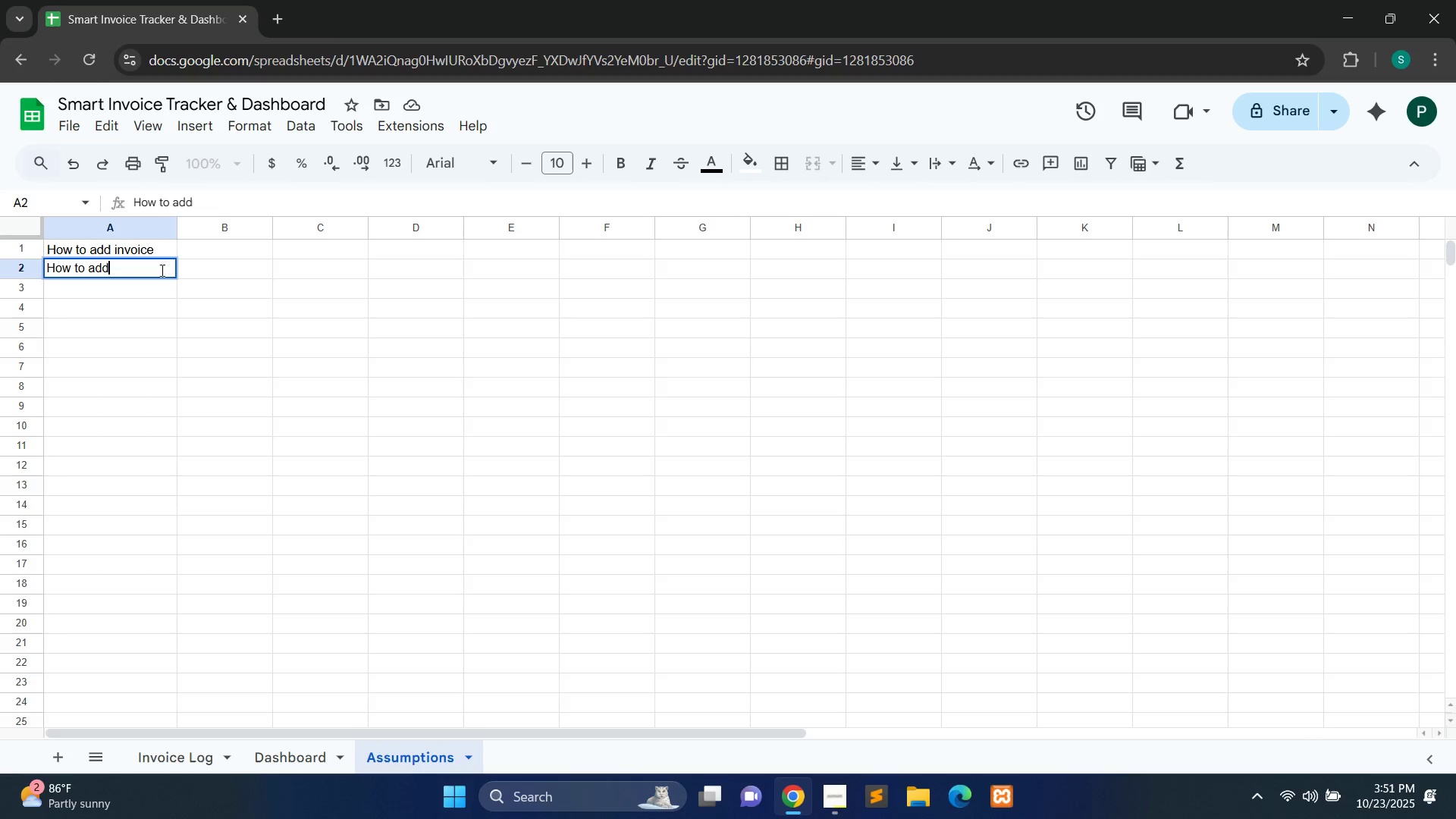 
key(Backspace)
 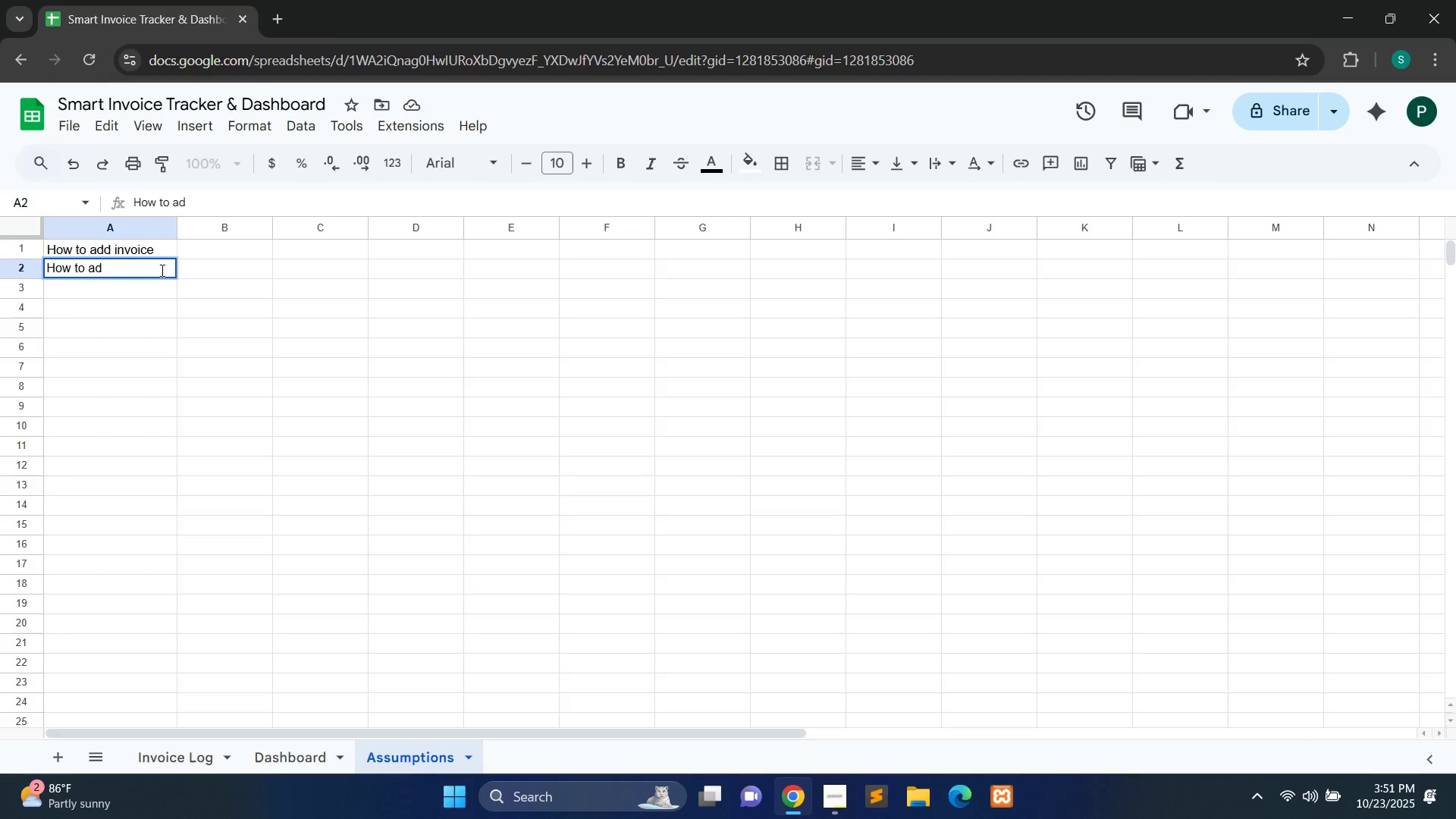 
key(Backspace)
 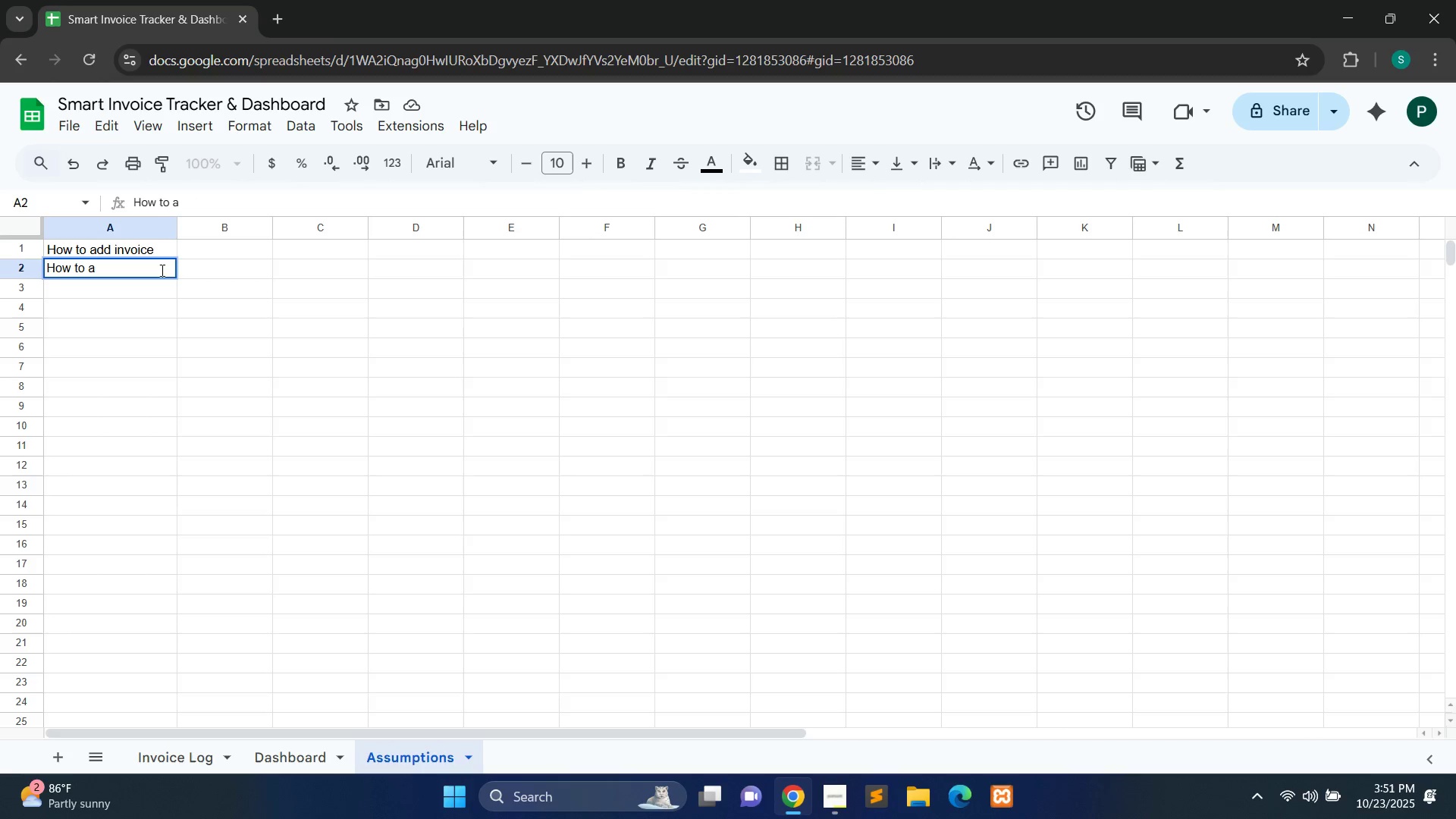 
key(Backspace)
 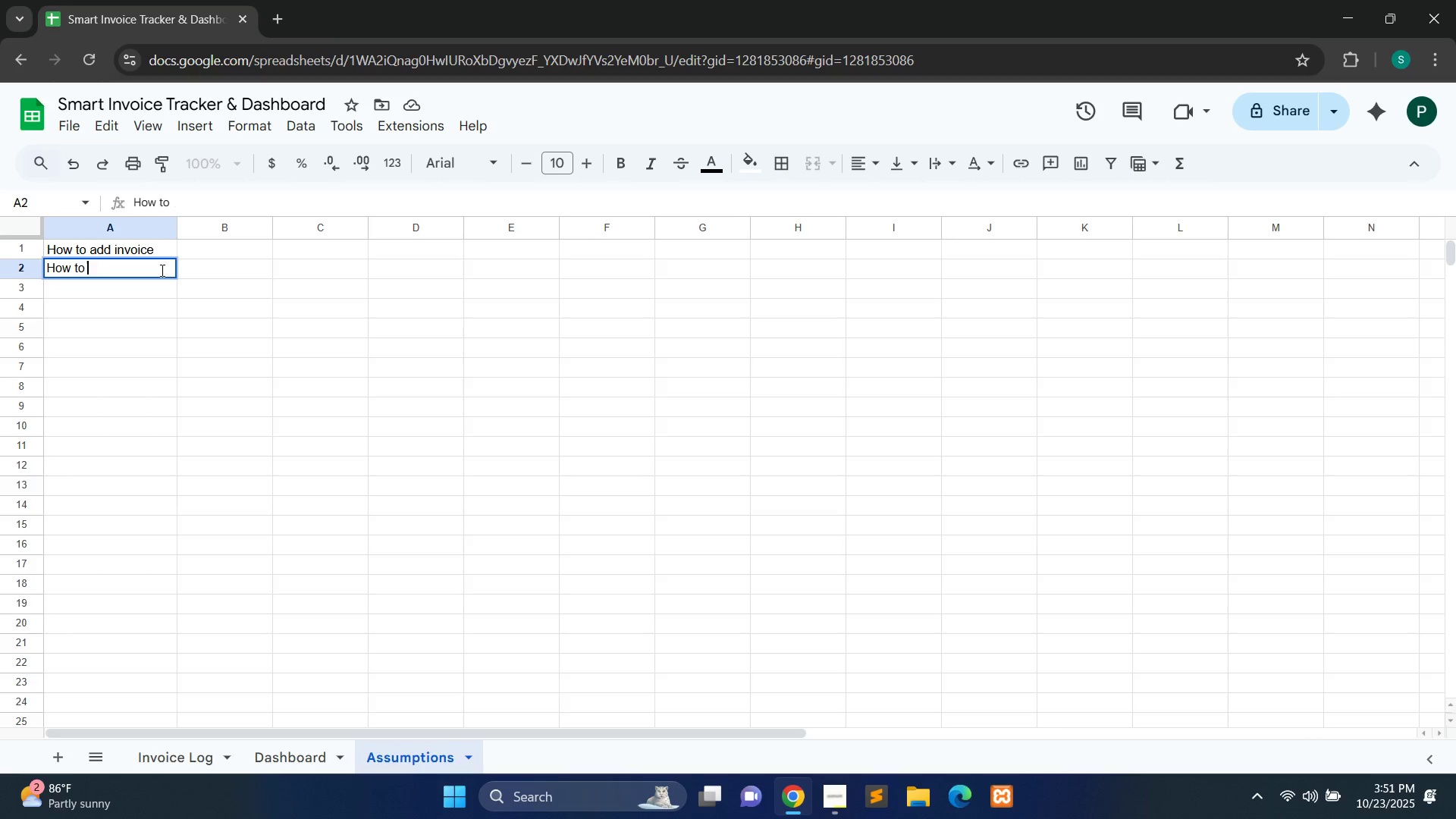 
key(Backspace)
 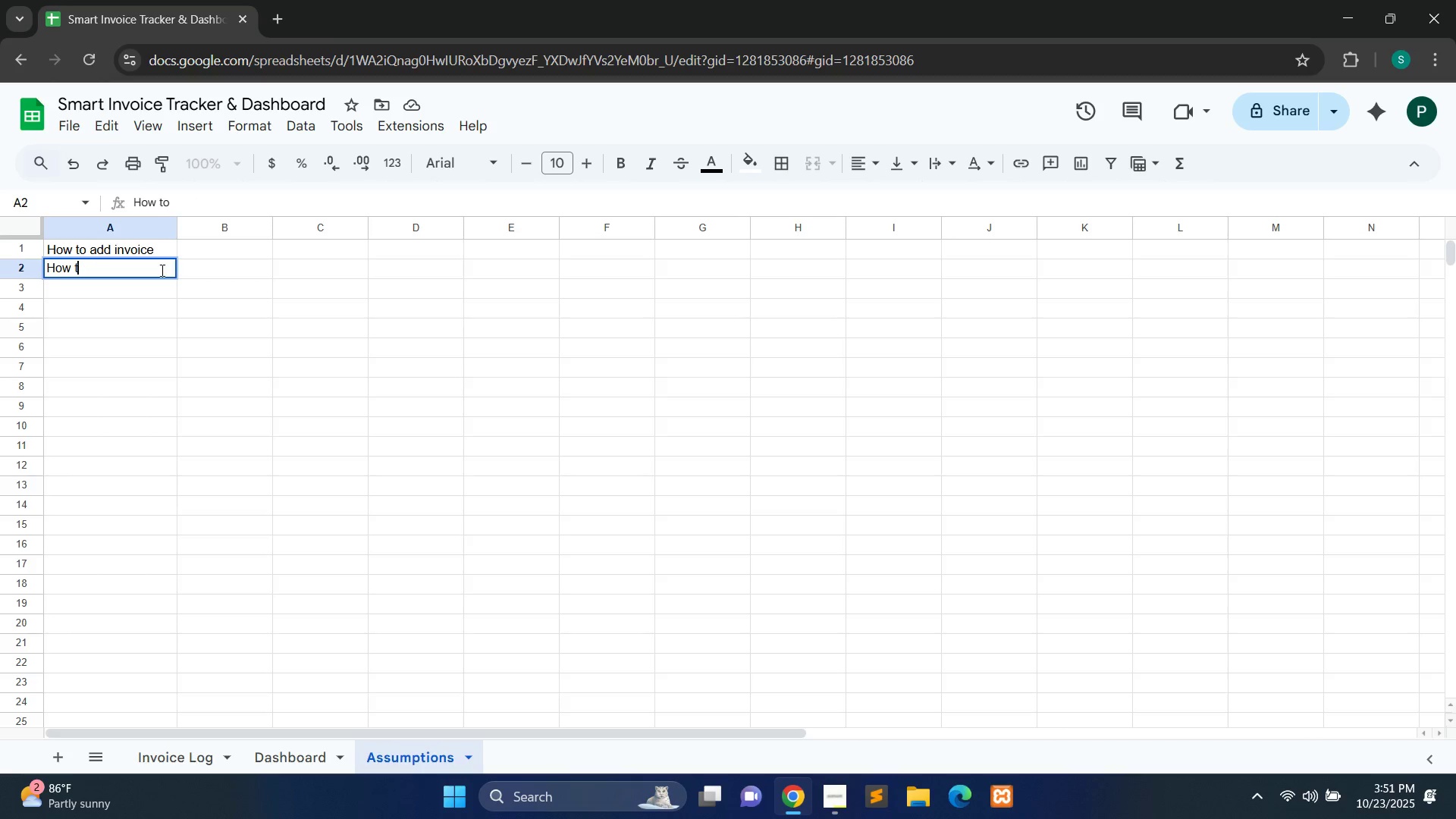 
key(Backspace)
 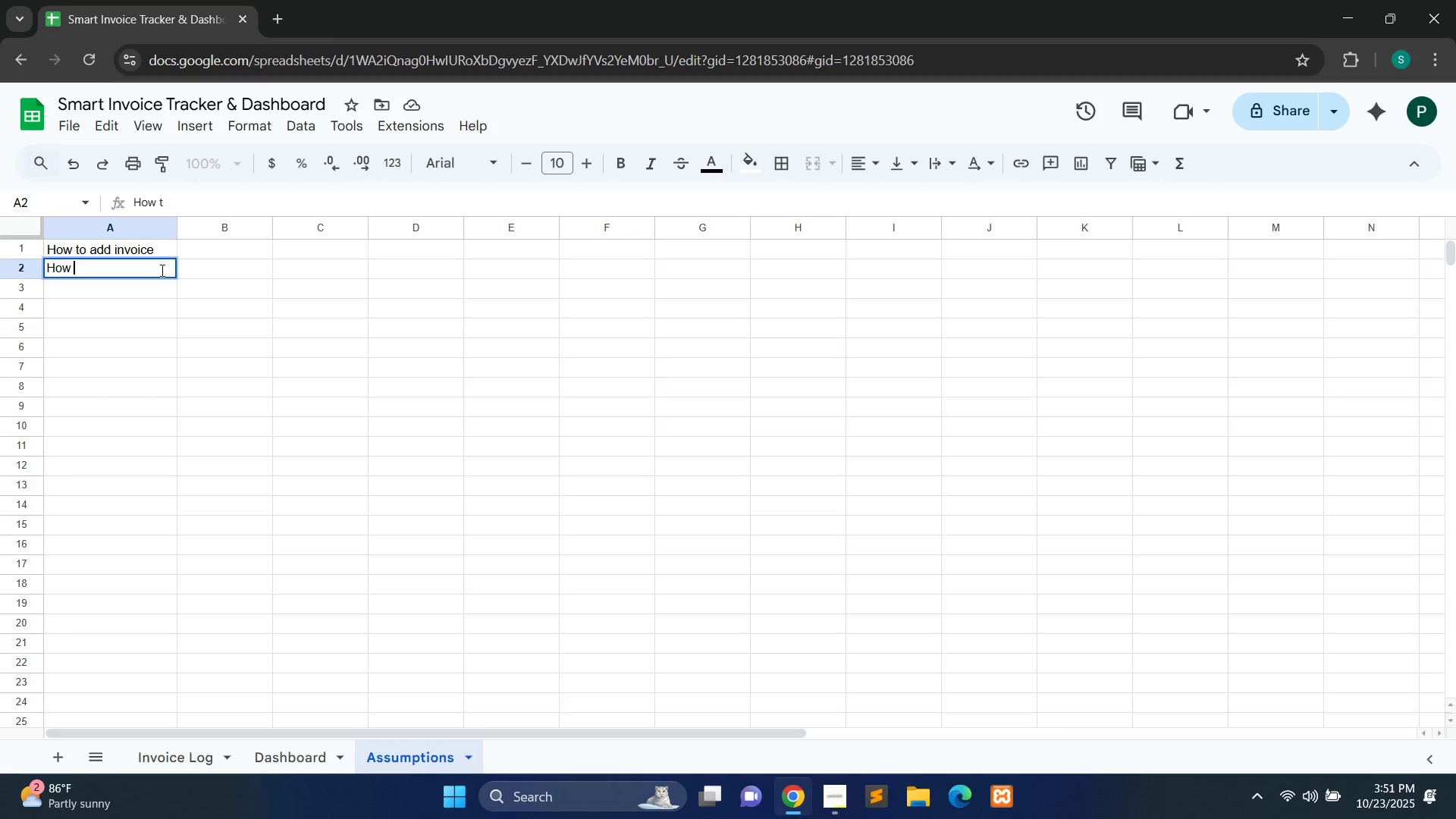 
key(Backspace)
 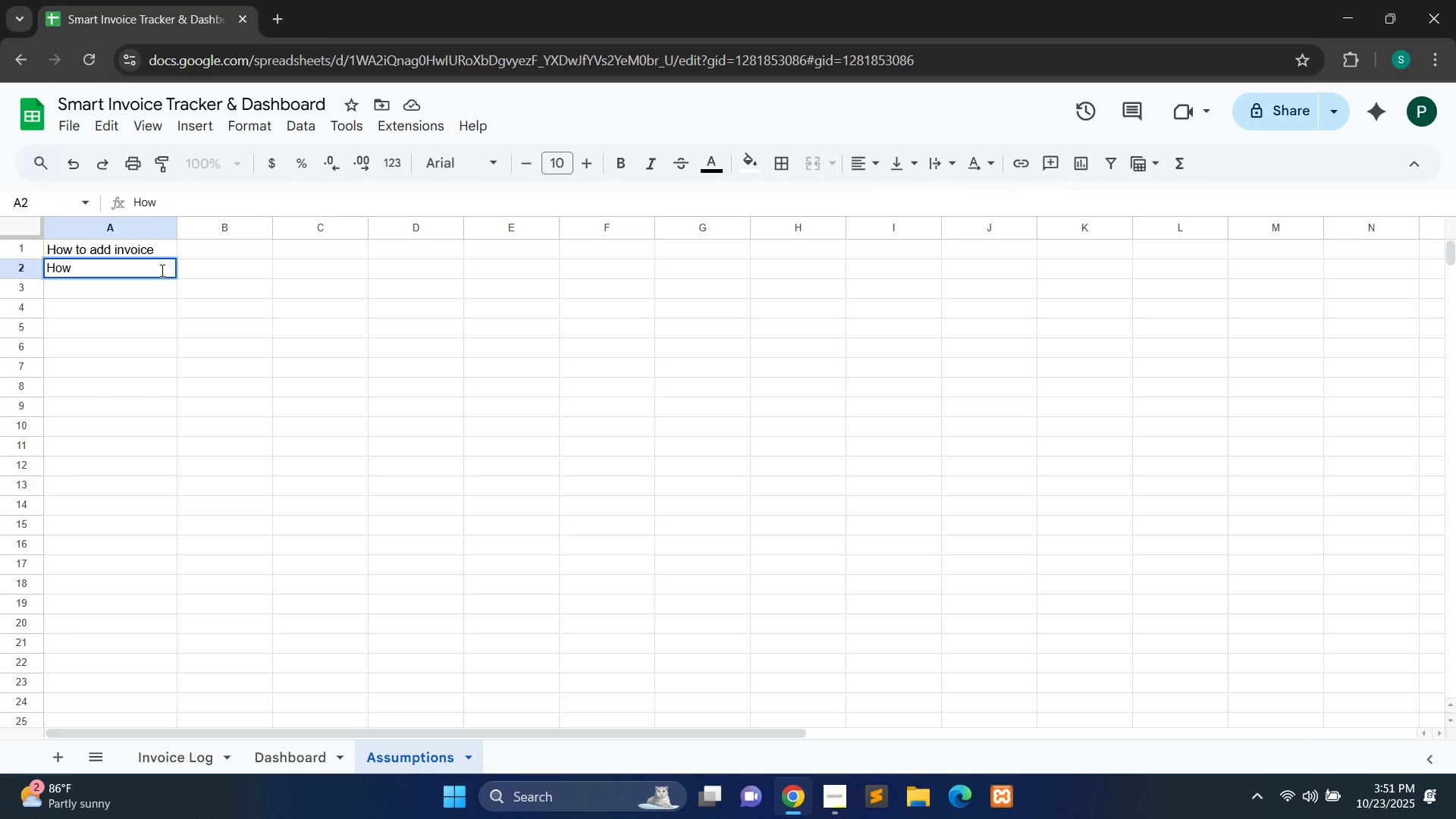 
key(Backspace)
 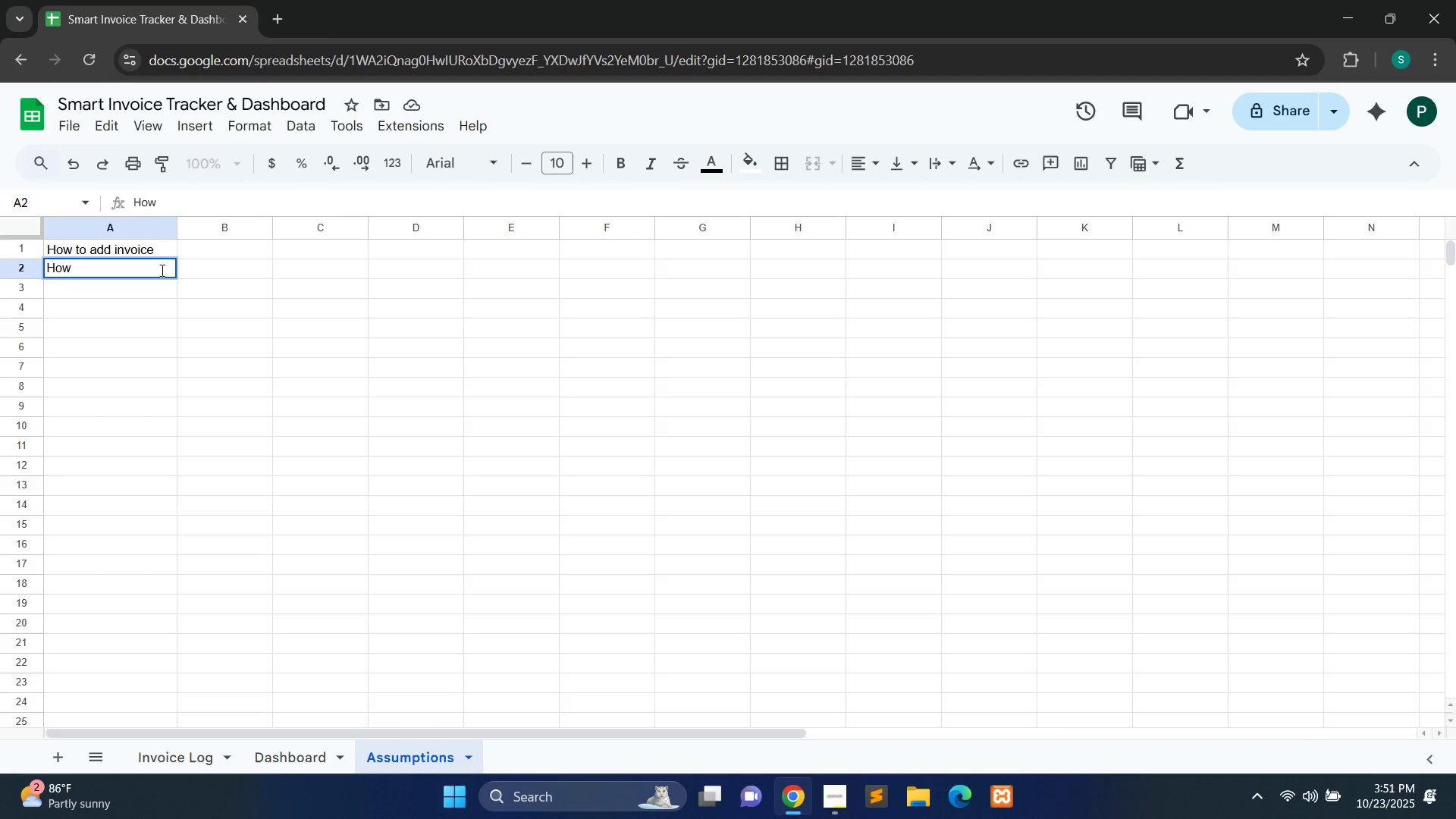 
key(Backspace)
 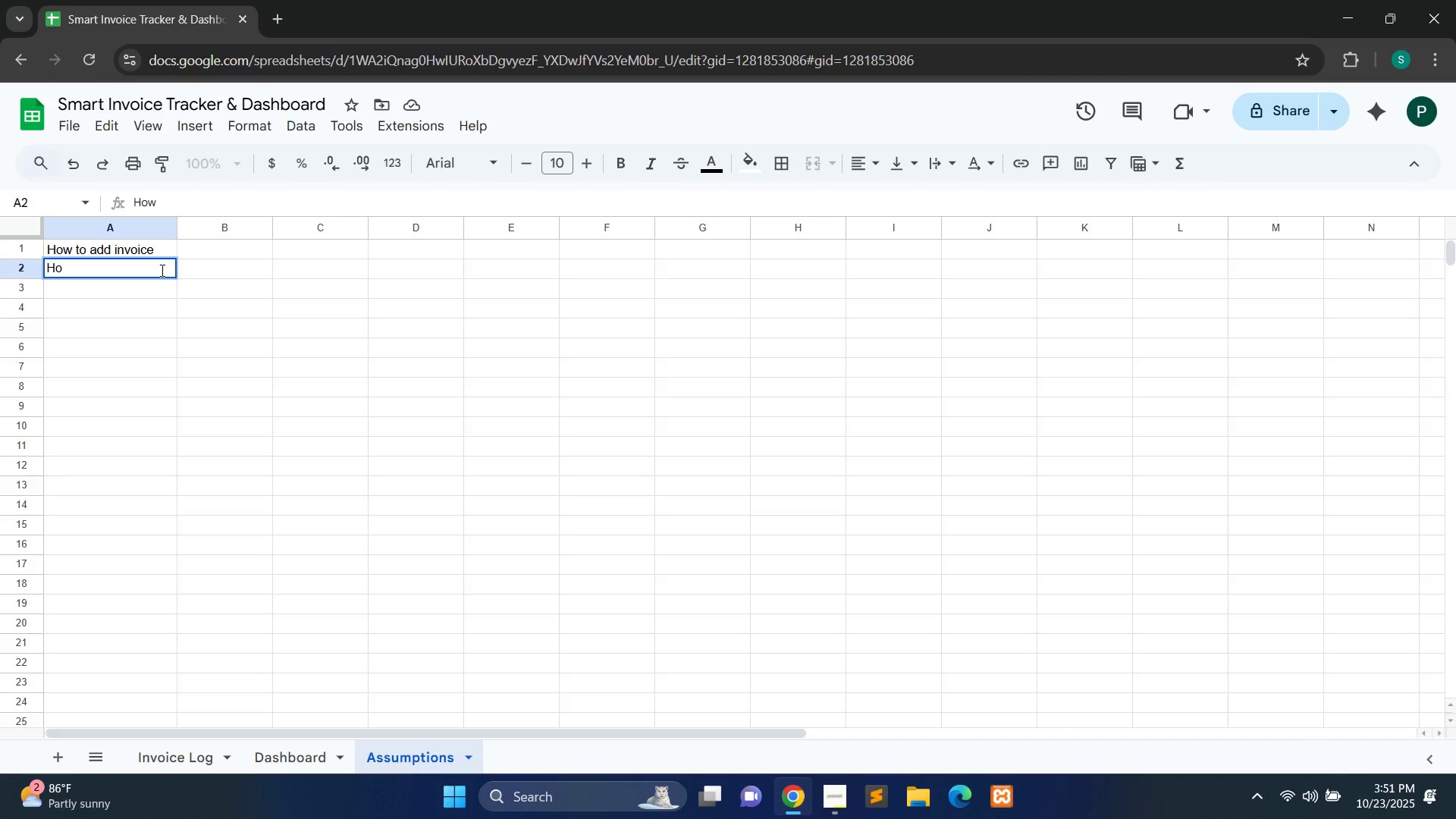 
key(Backspace)
 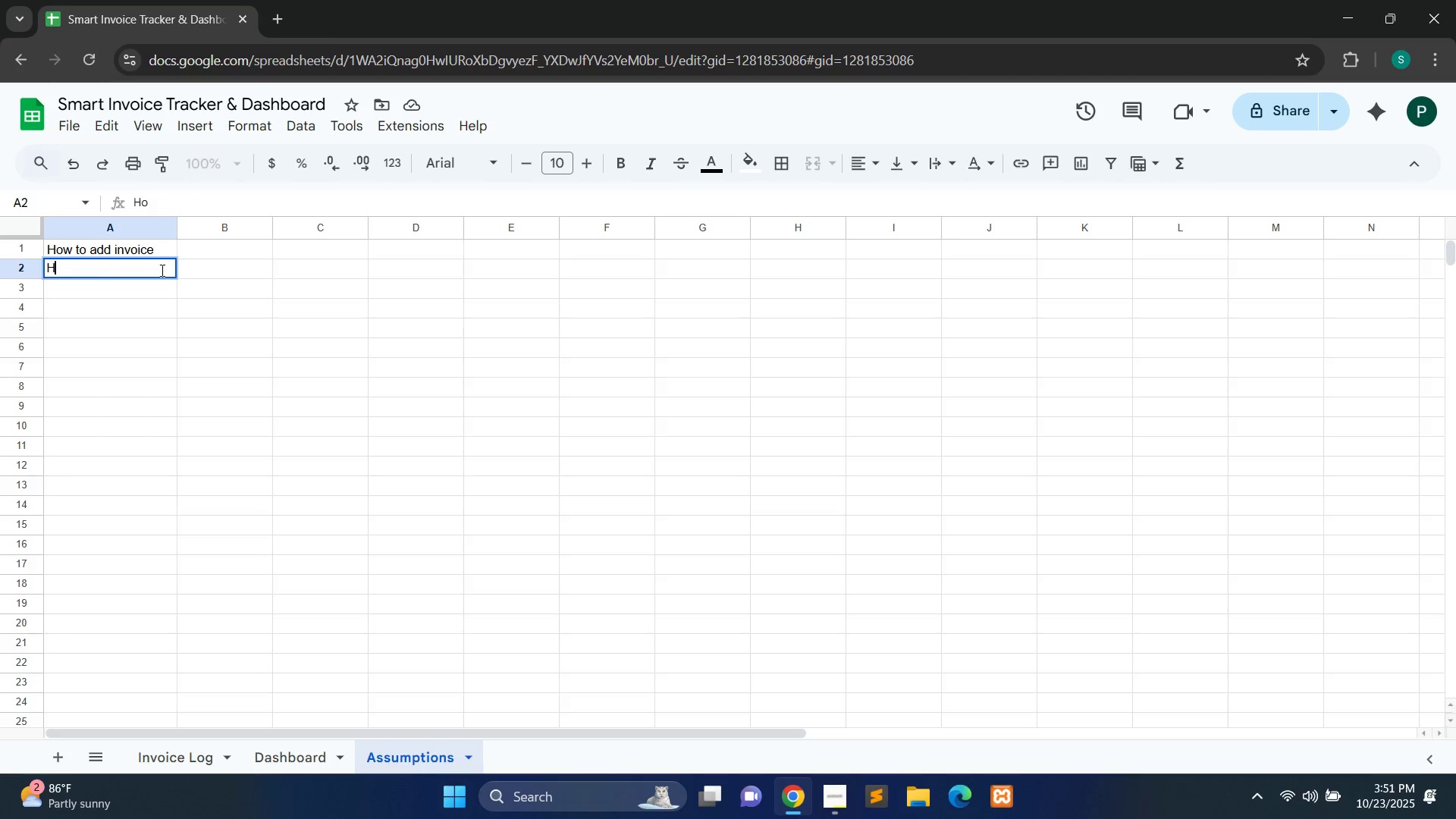 
key(Backspace)
 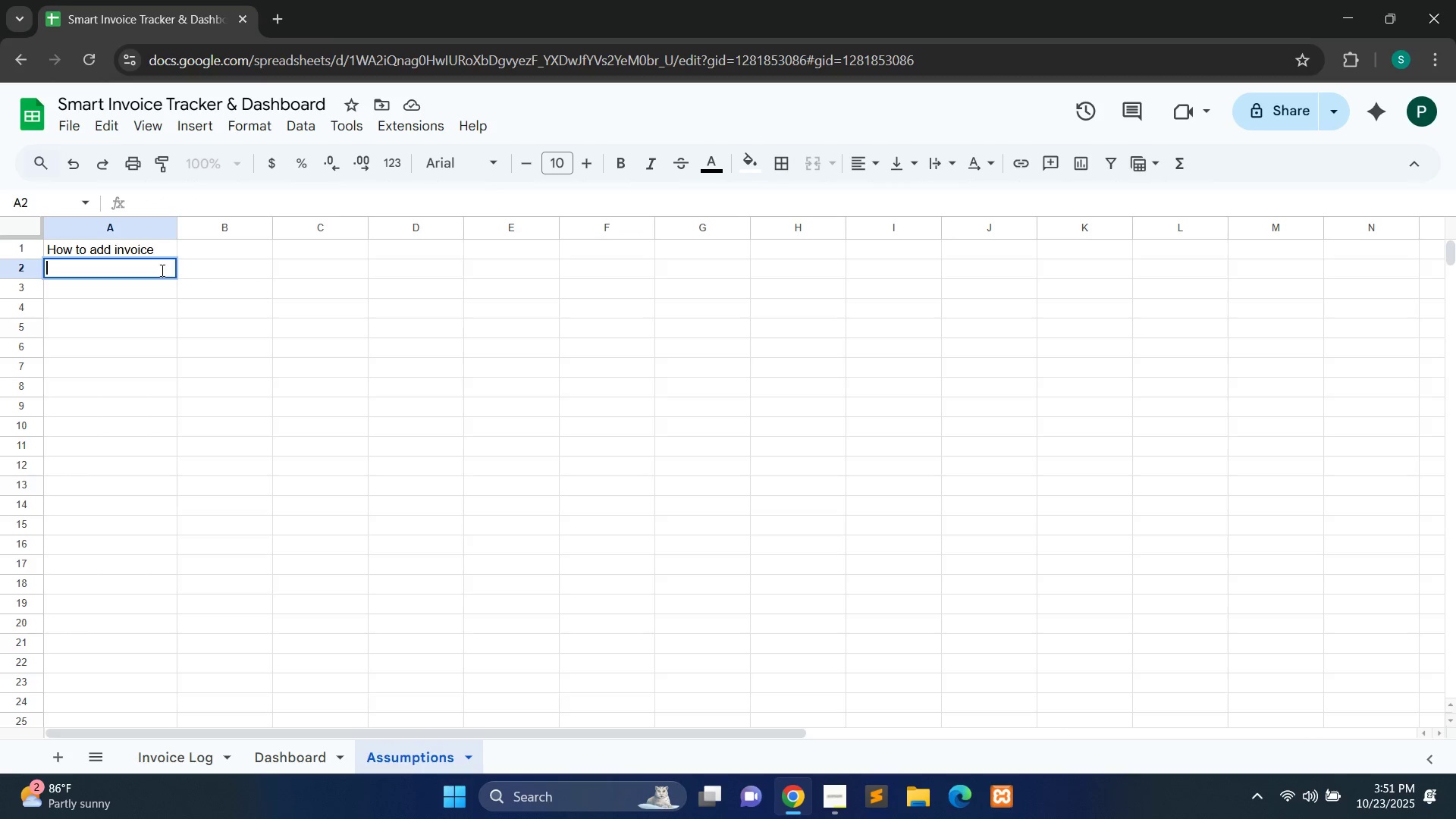 
key(Backspace)
 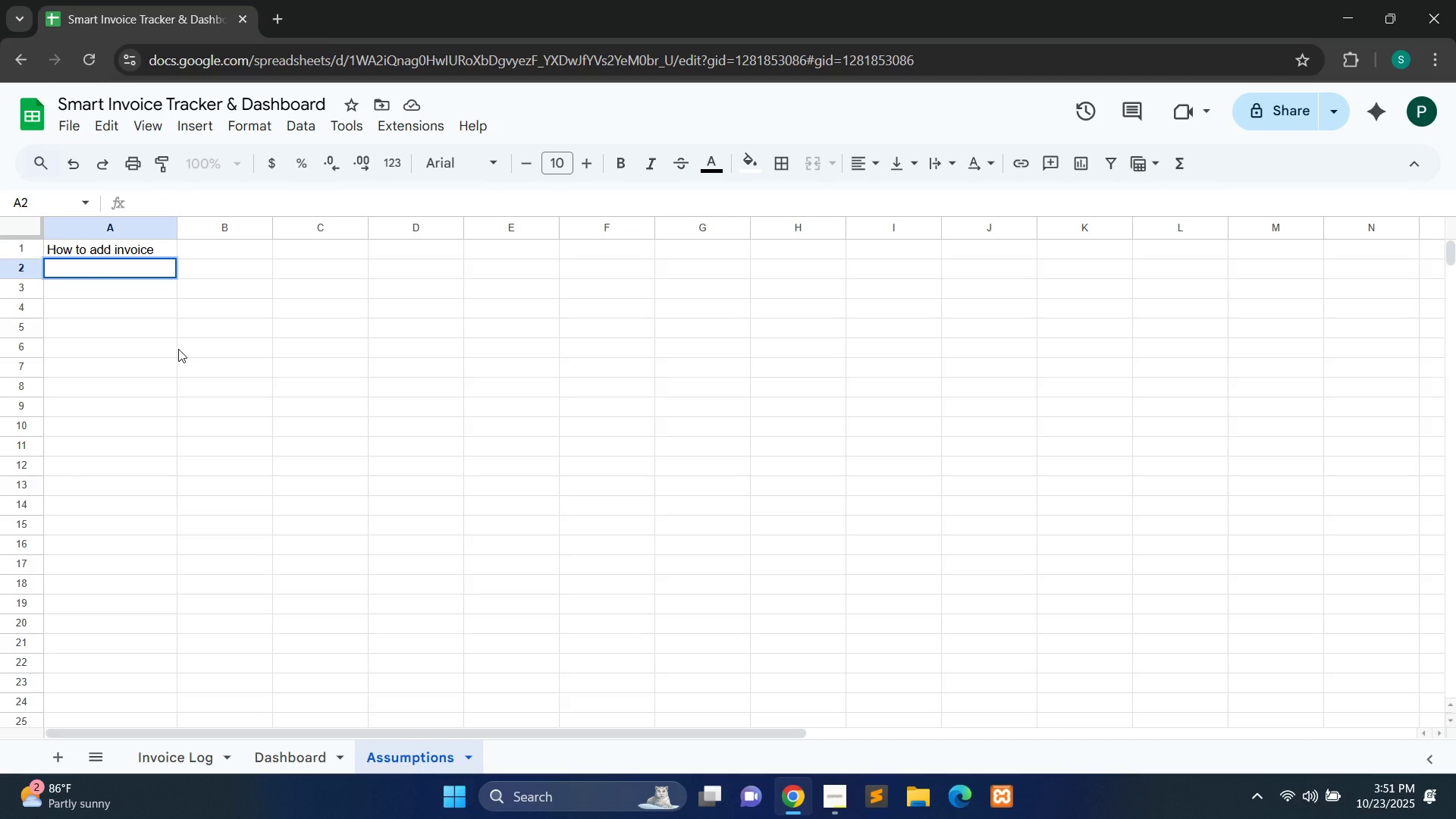 
left_click([178, 349])
 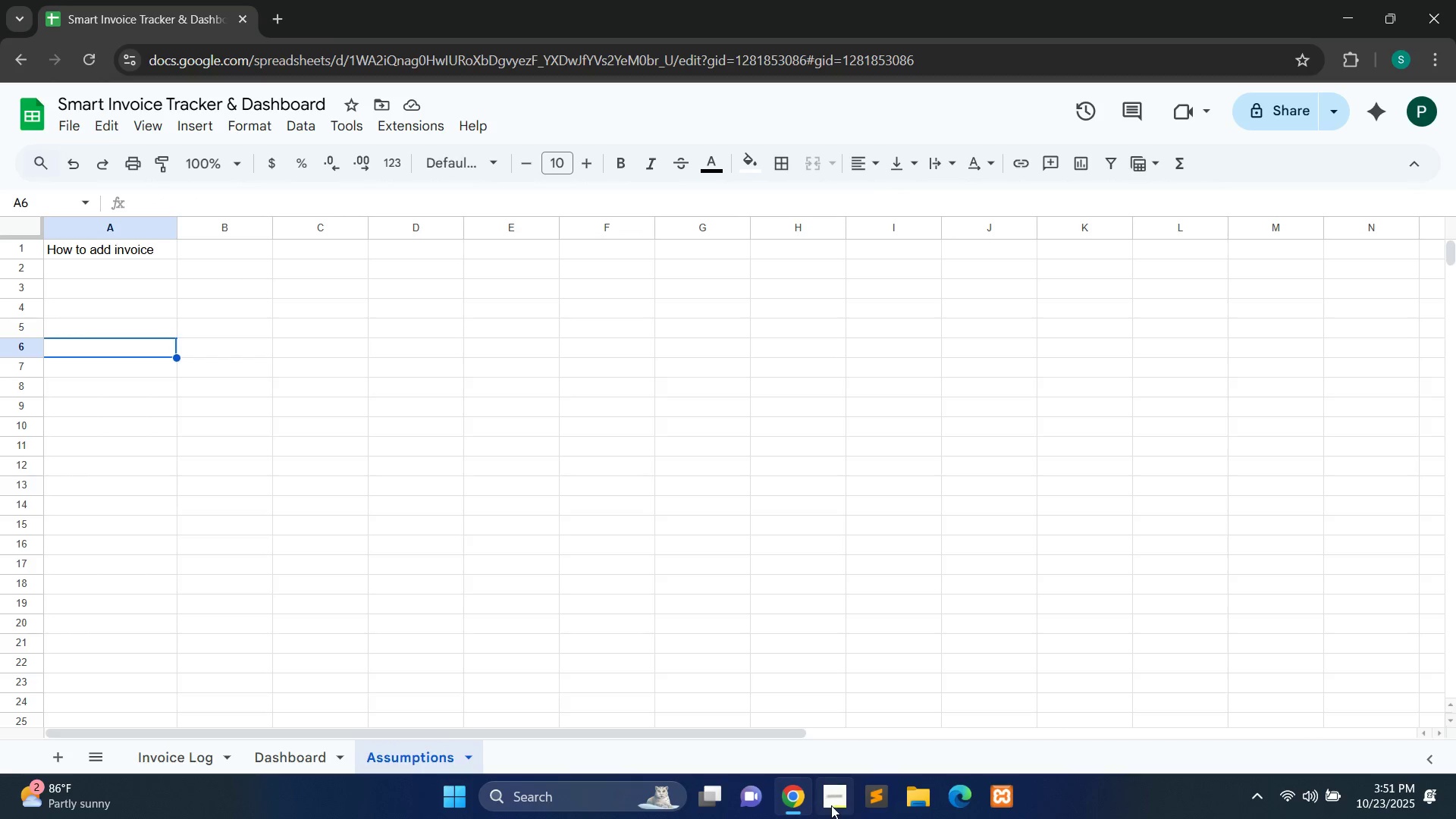 
left_click([833, 808])